 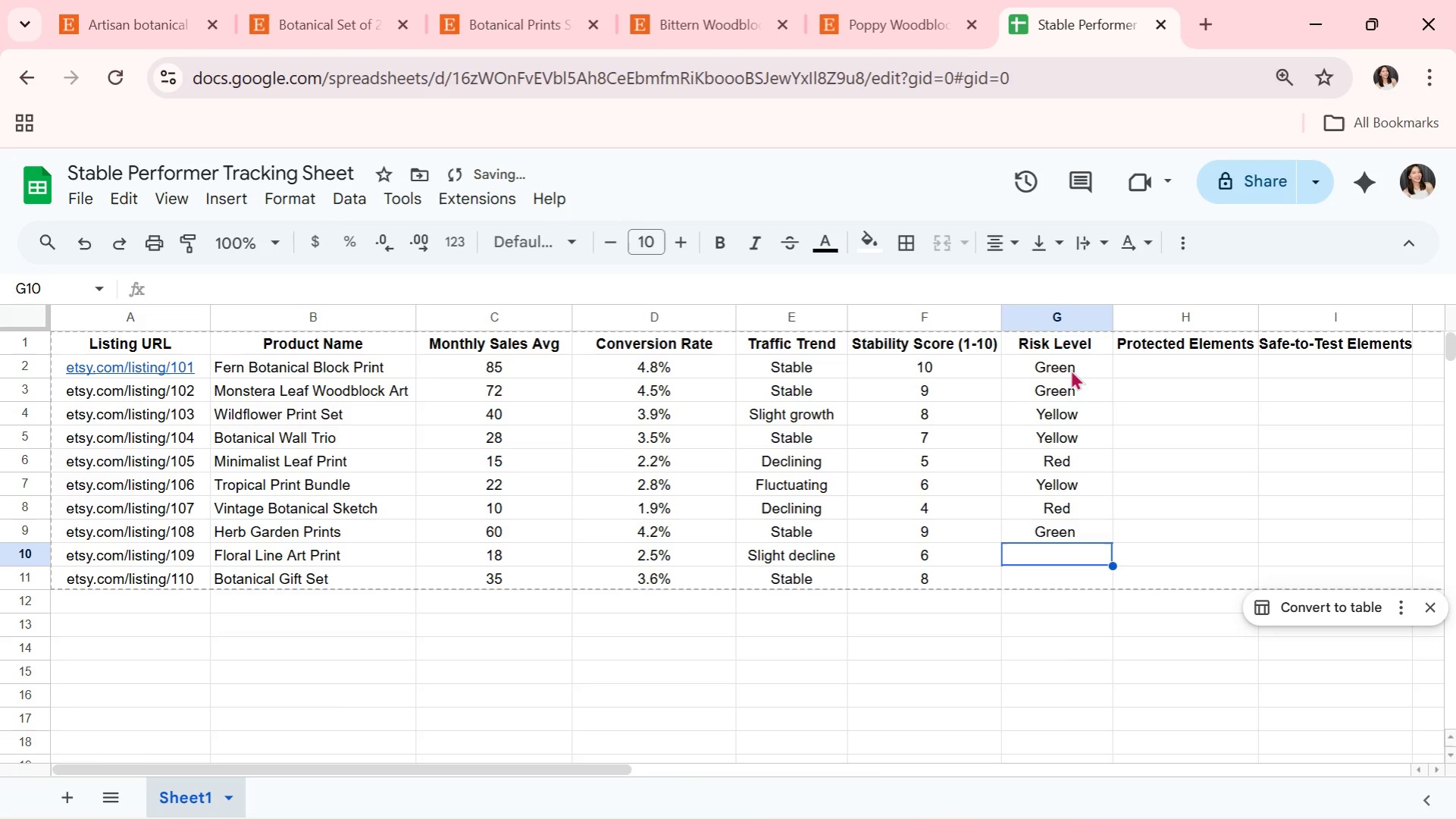 
key(CapsLock)
 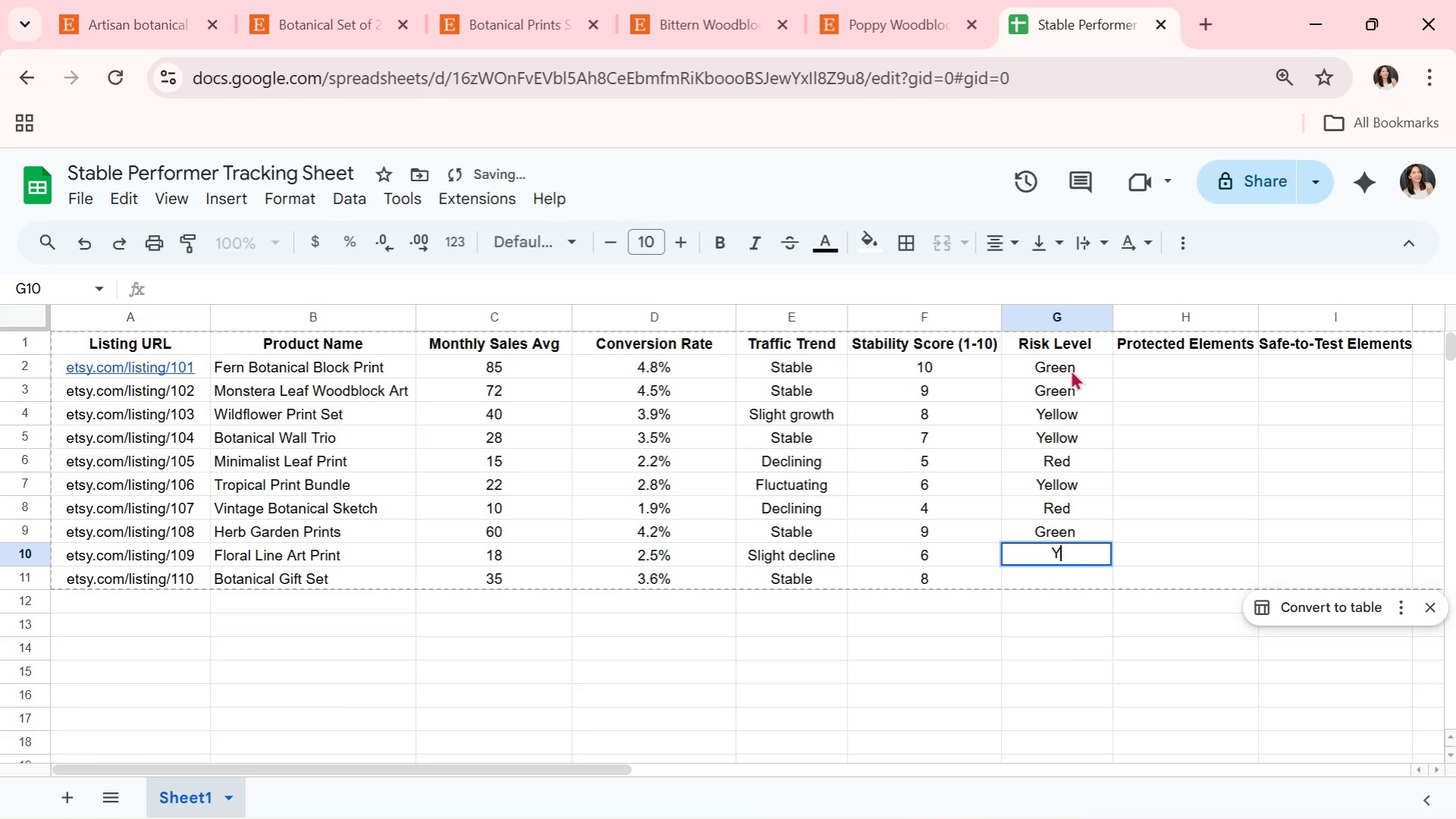 
key(Y)
 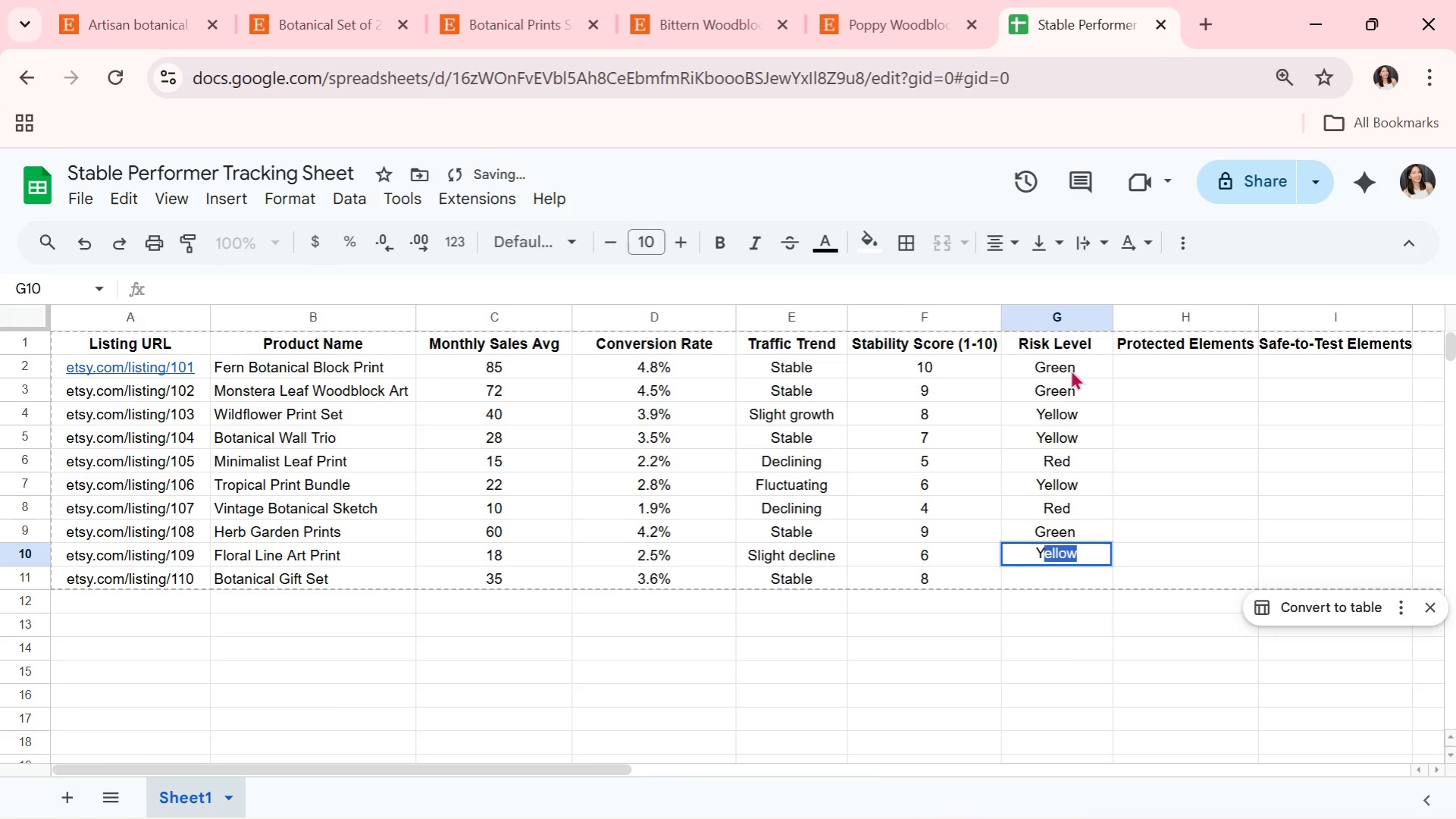 
key(CapsLock)
 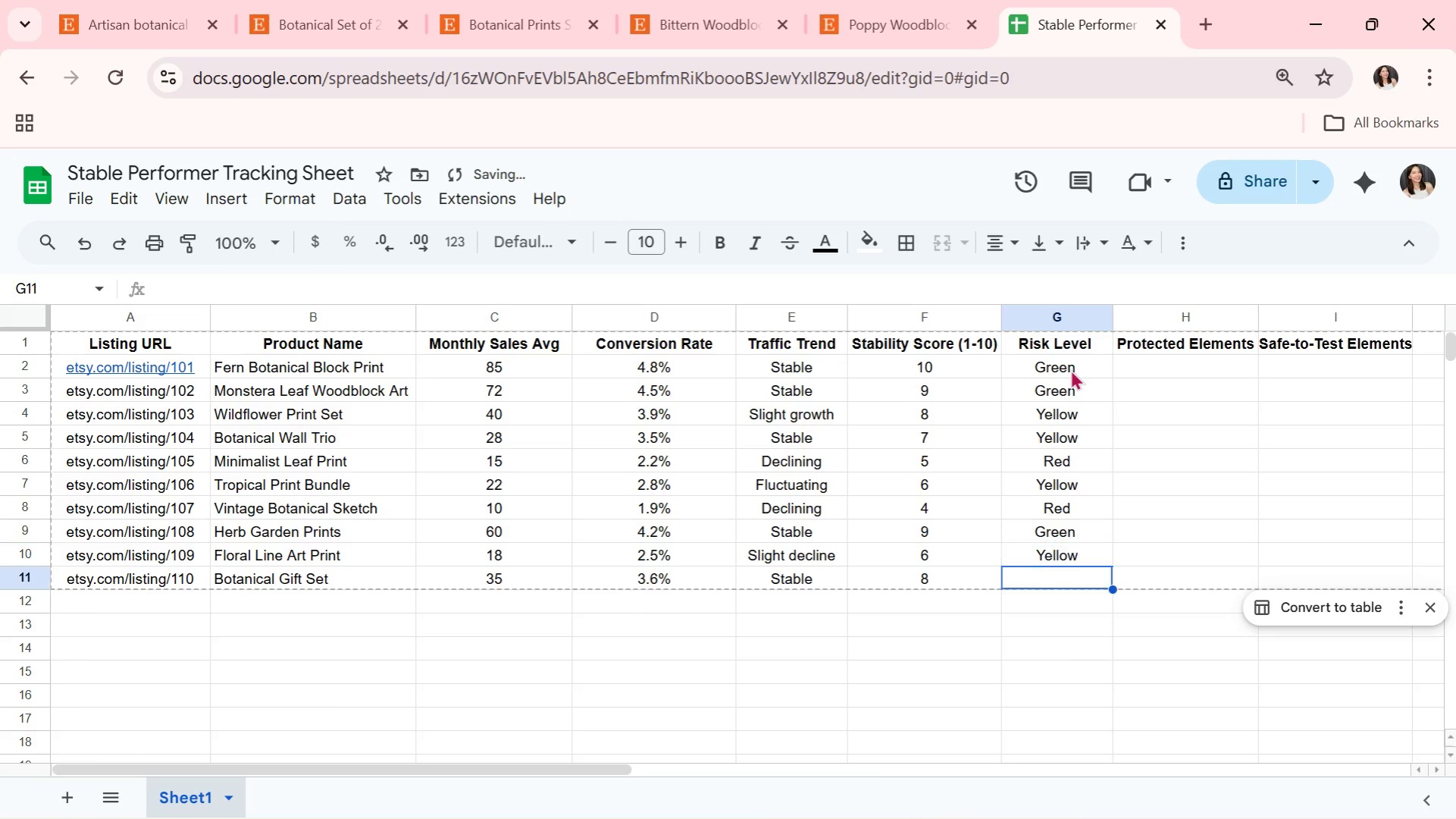 
key(Enter)
 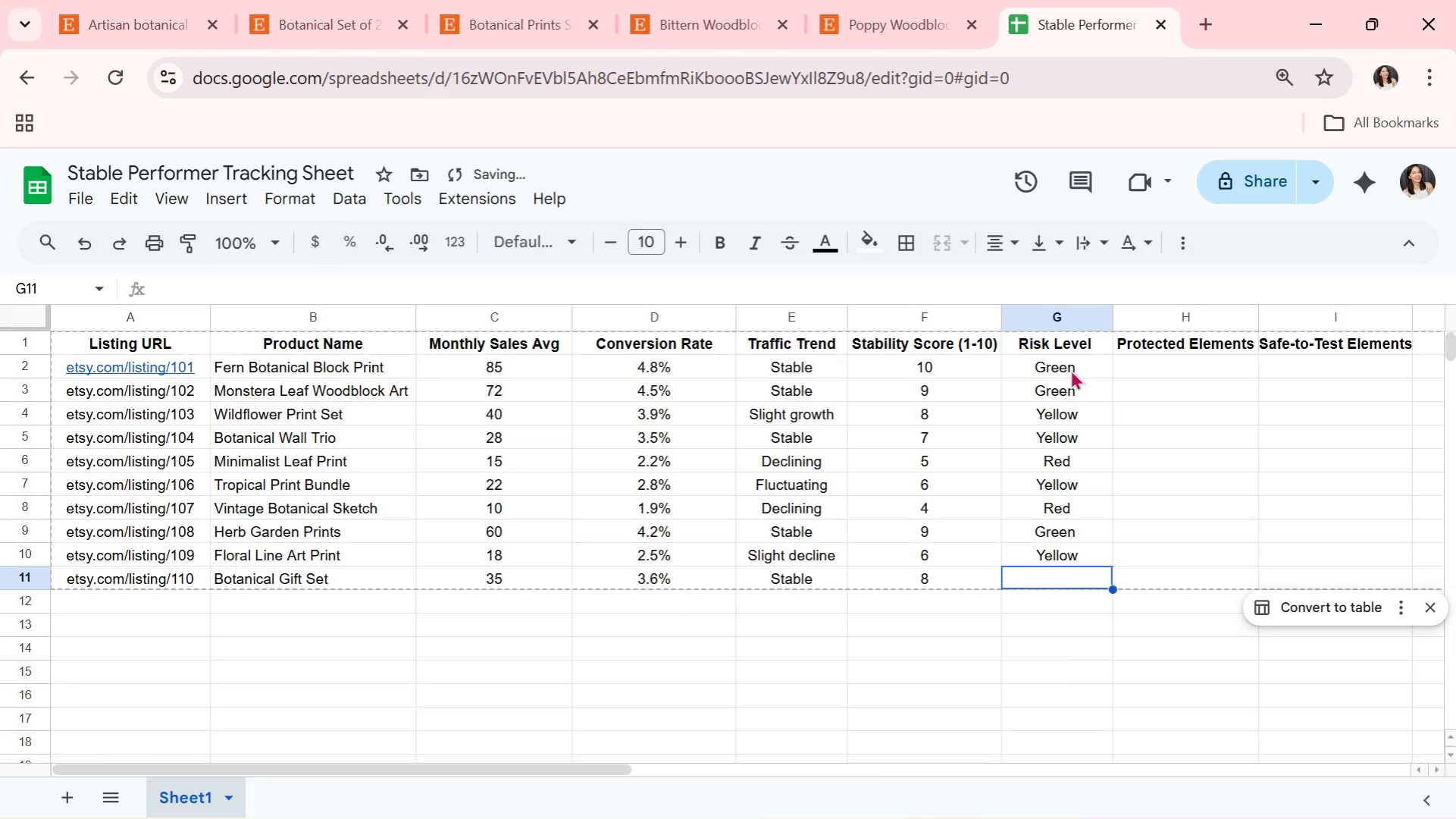 
key(CapsLock)
 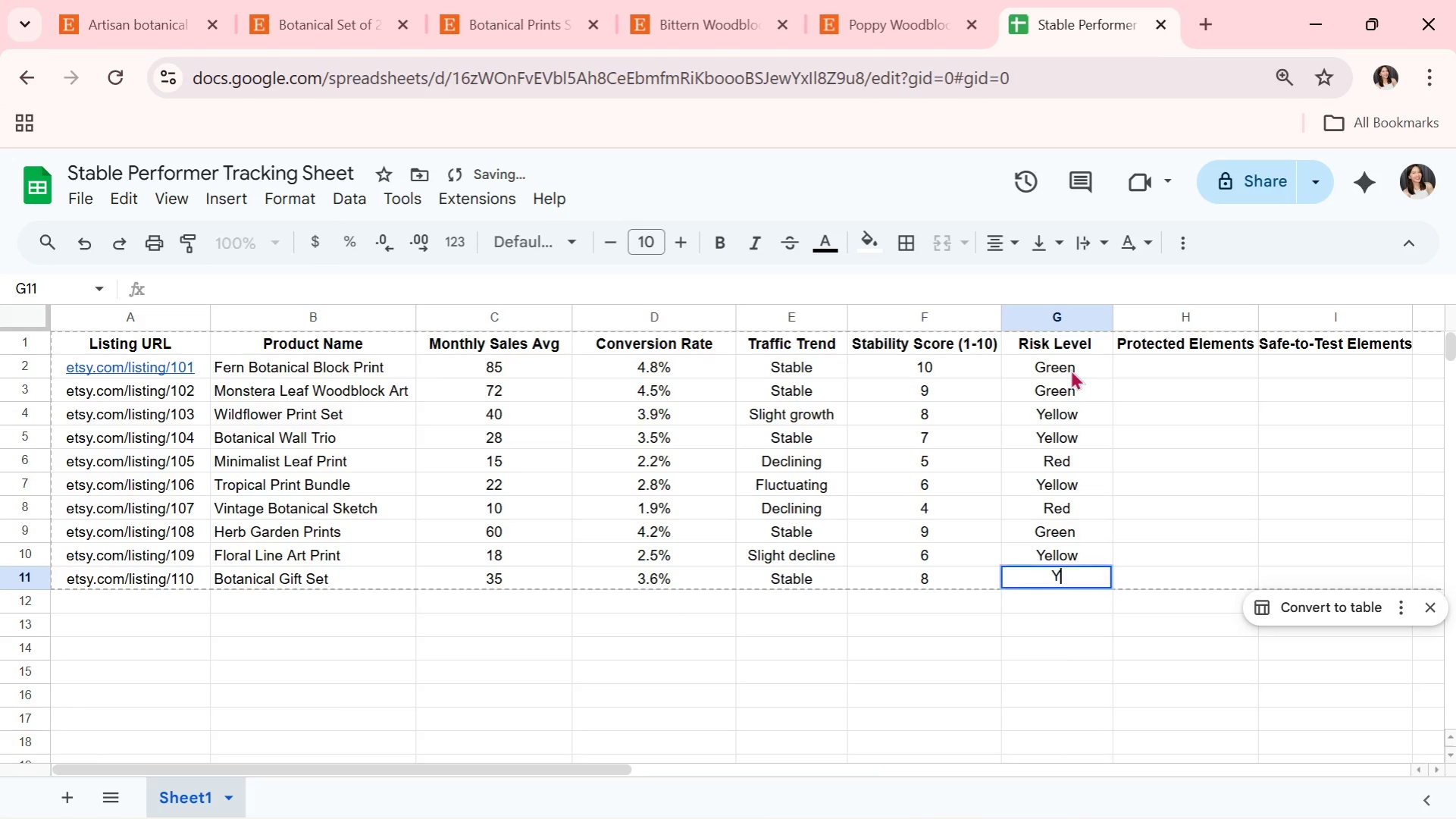 
key(Y)
 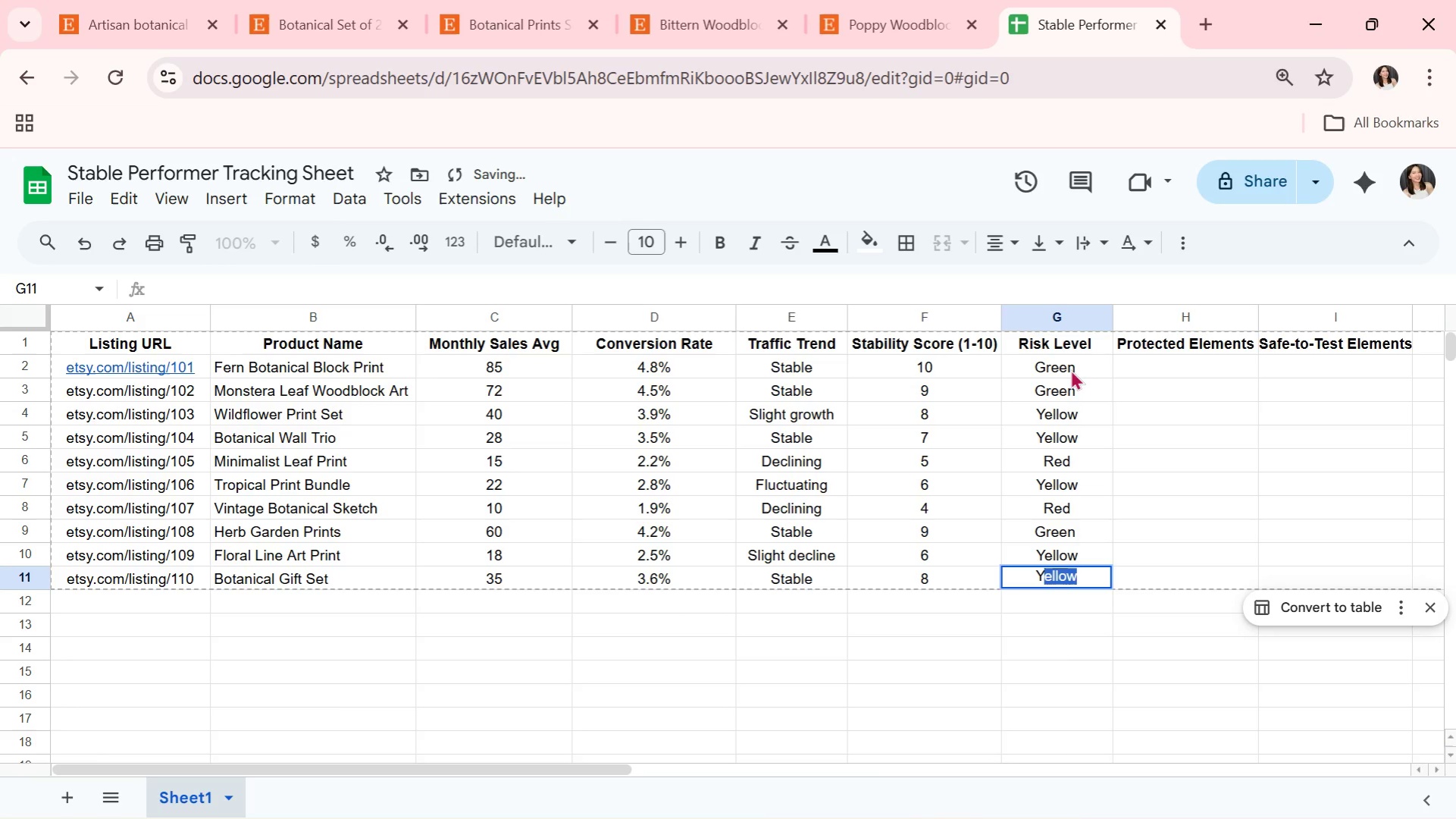 
key(CapsLock)
 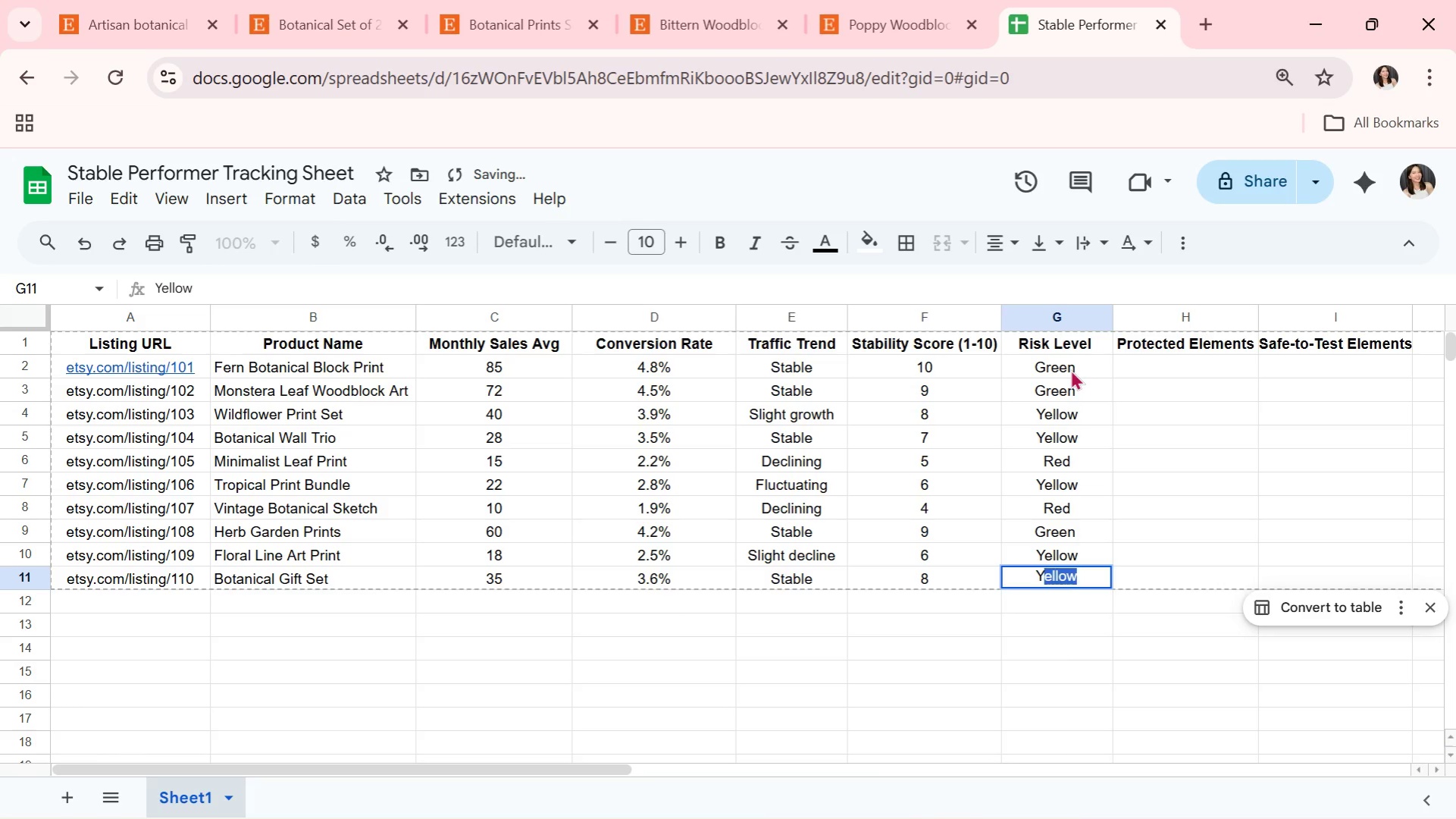 
key(Enter)
 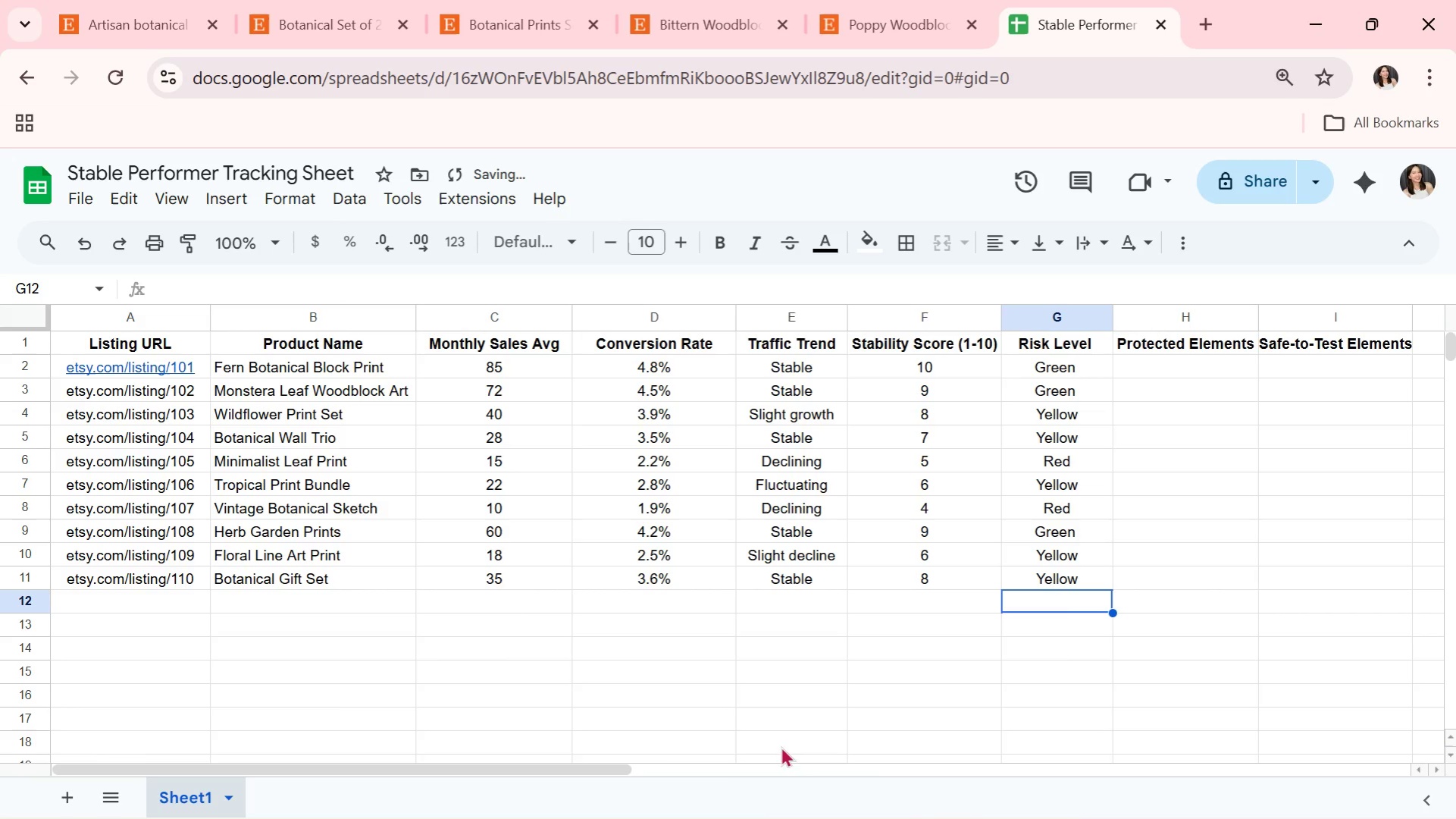 
left_click_drag(start_coordinate=[615, 773], to_coordinate=[777, 775])
 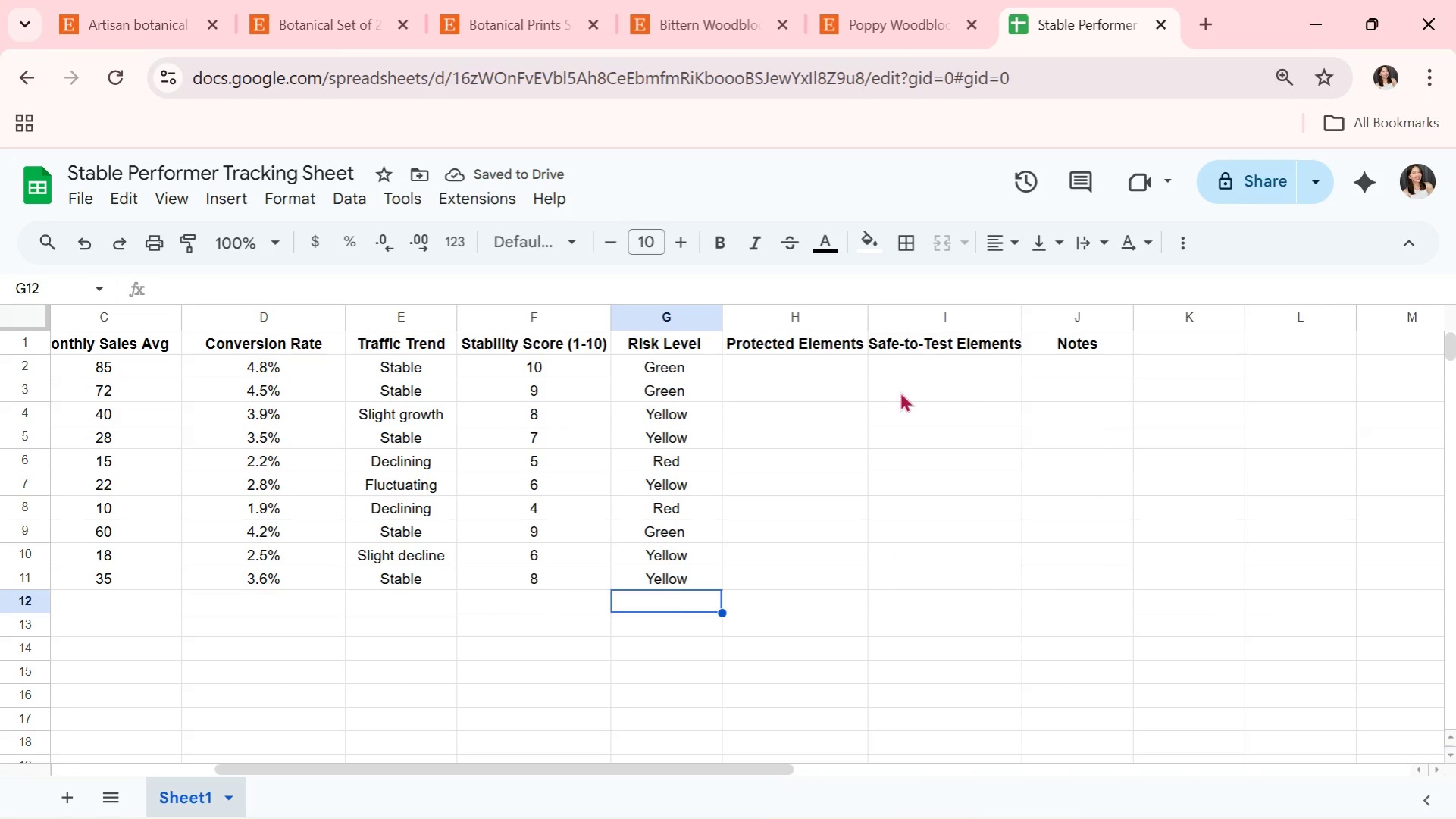 
left_click([892, 390])
 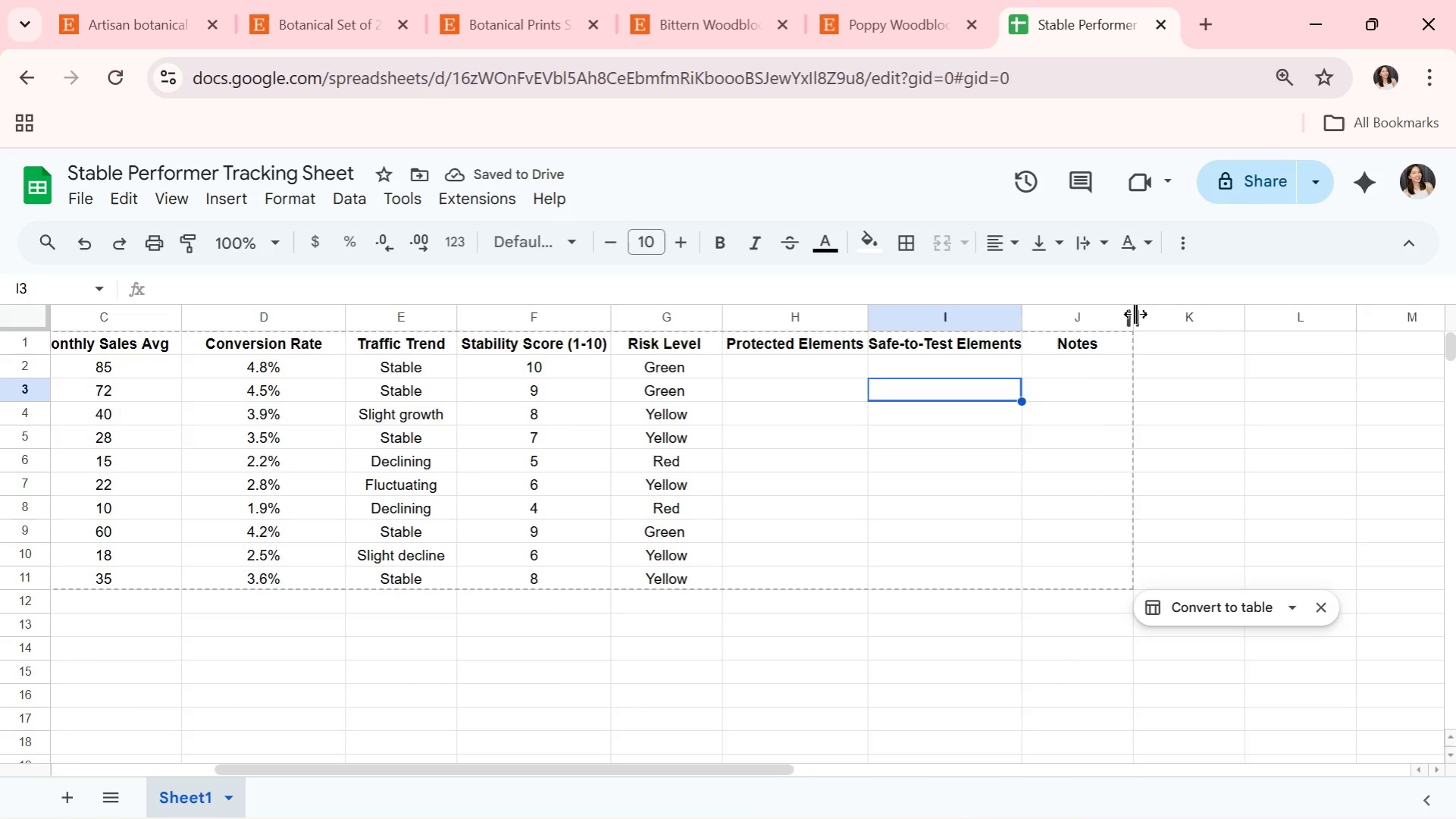 
left_click_drag(start_coordinate=[1135, 315], to_coordinate=[1157, 317])
 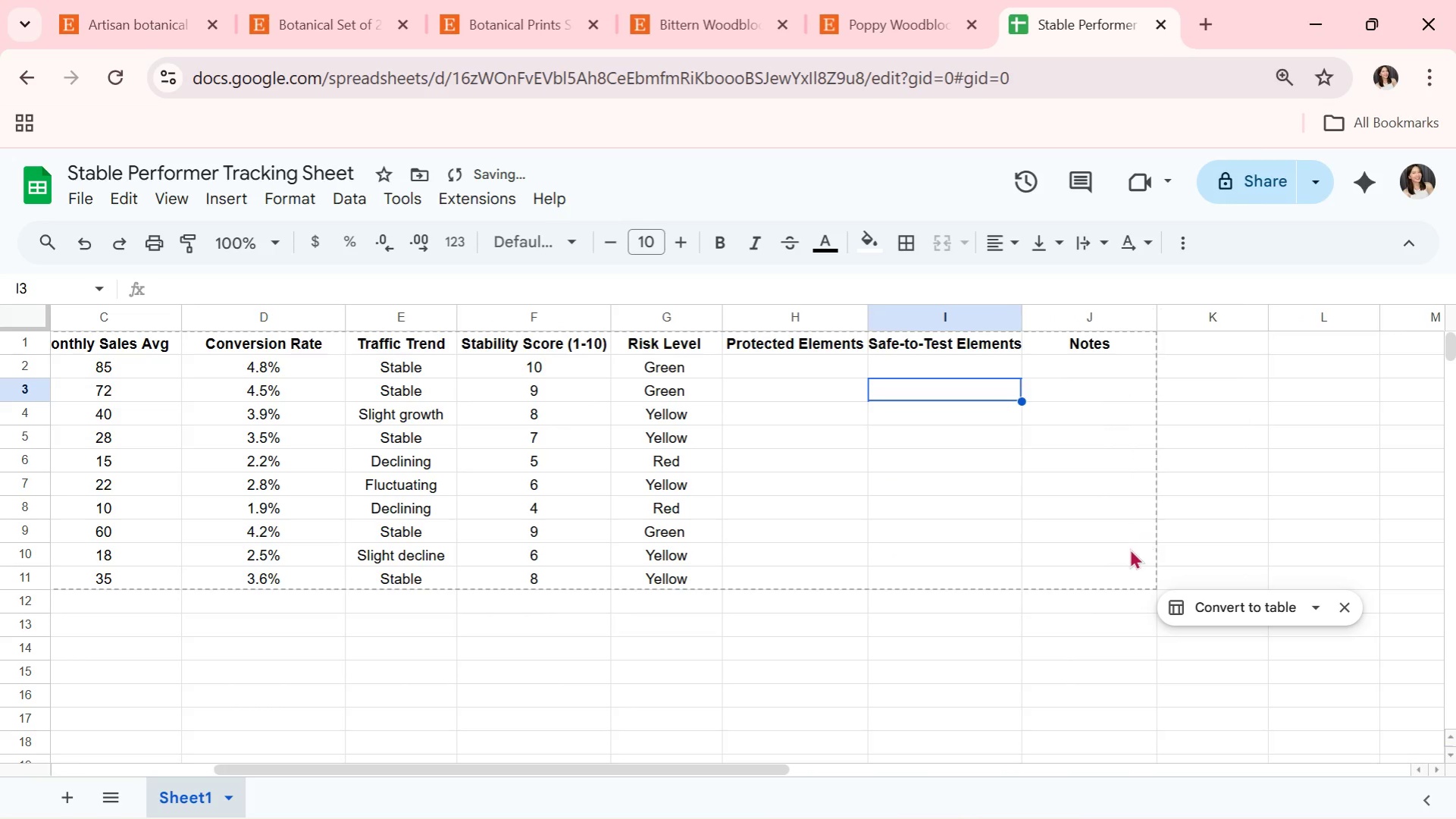 
left_click([1129, 548])
 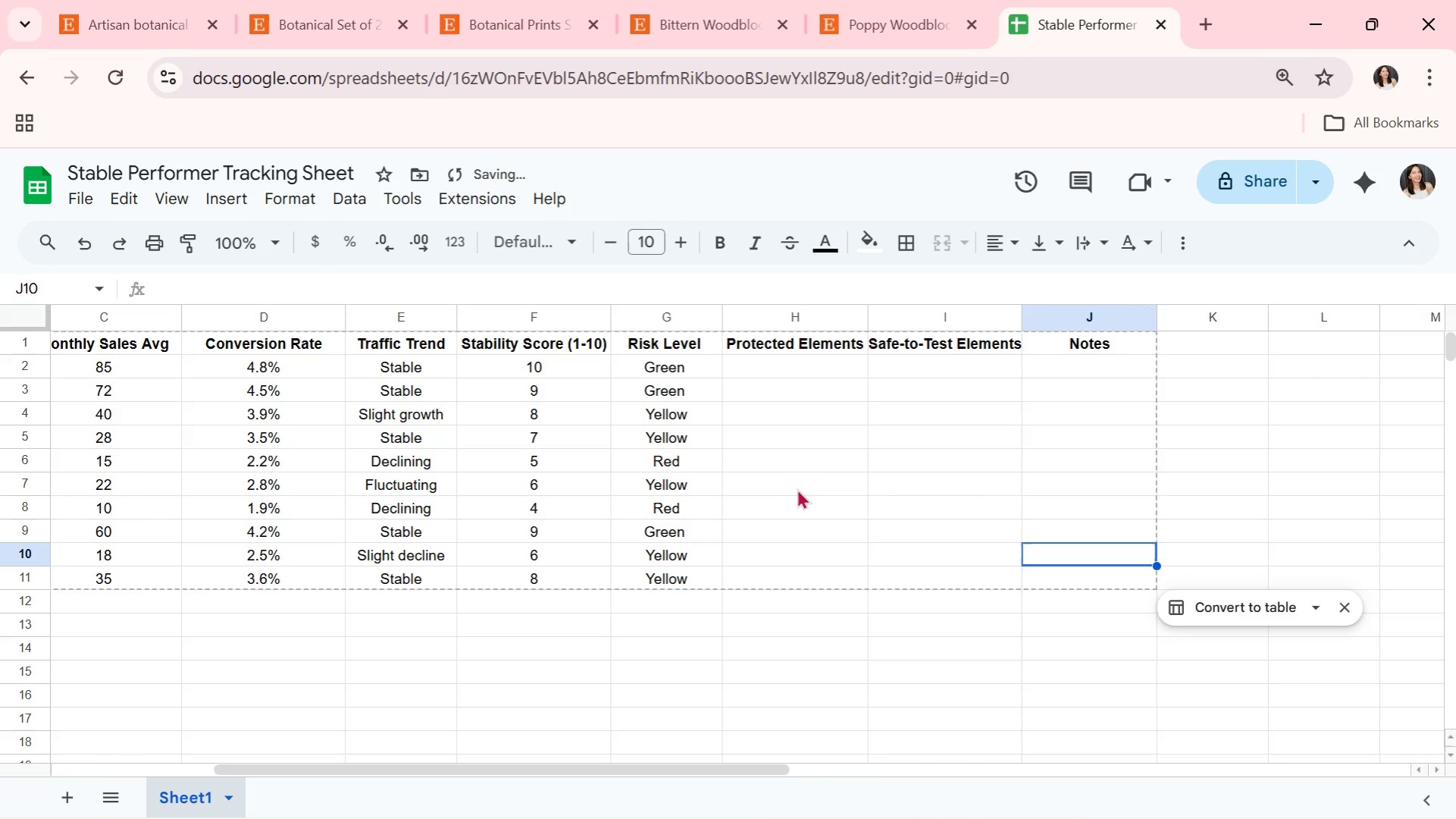 
left_click([786, 487])
 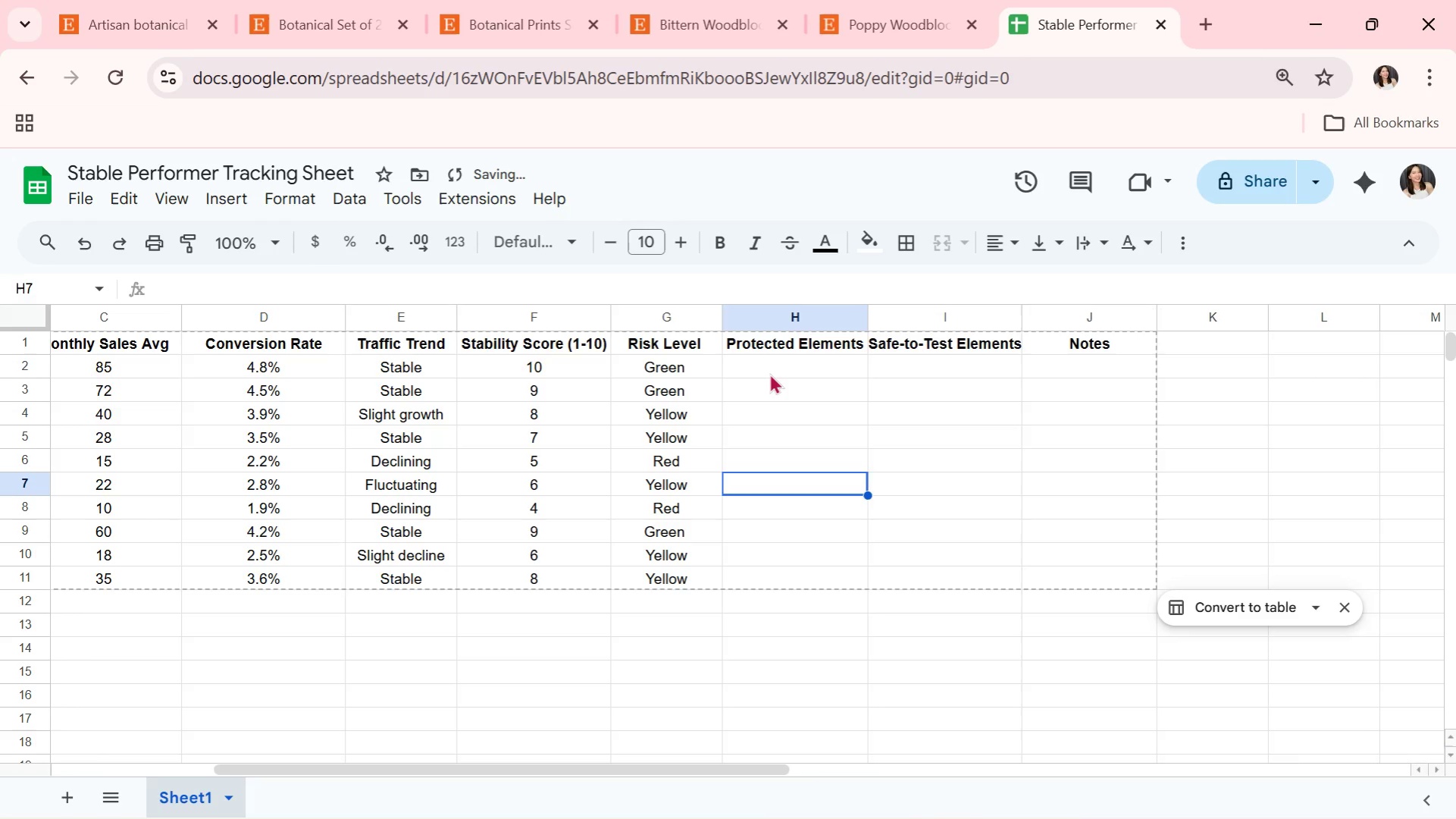 
double_click([778, 367])
 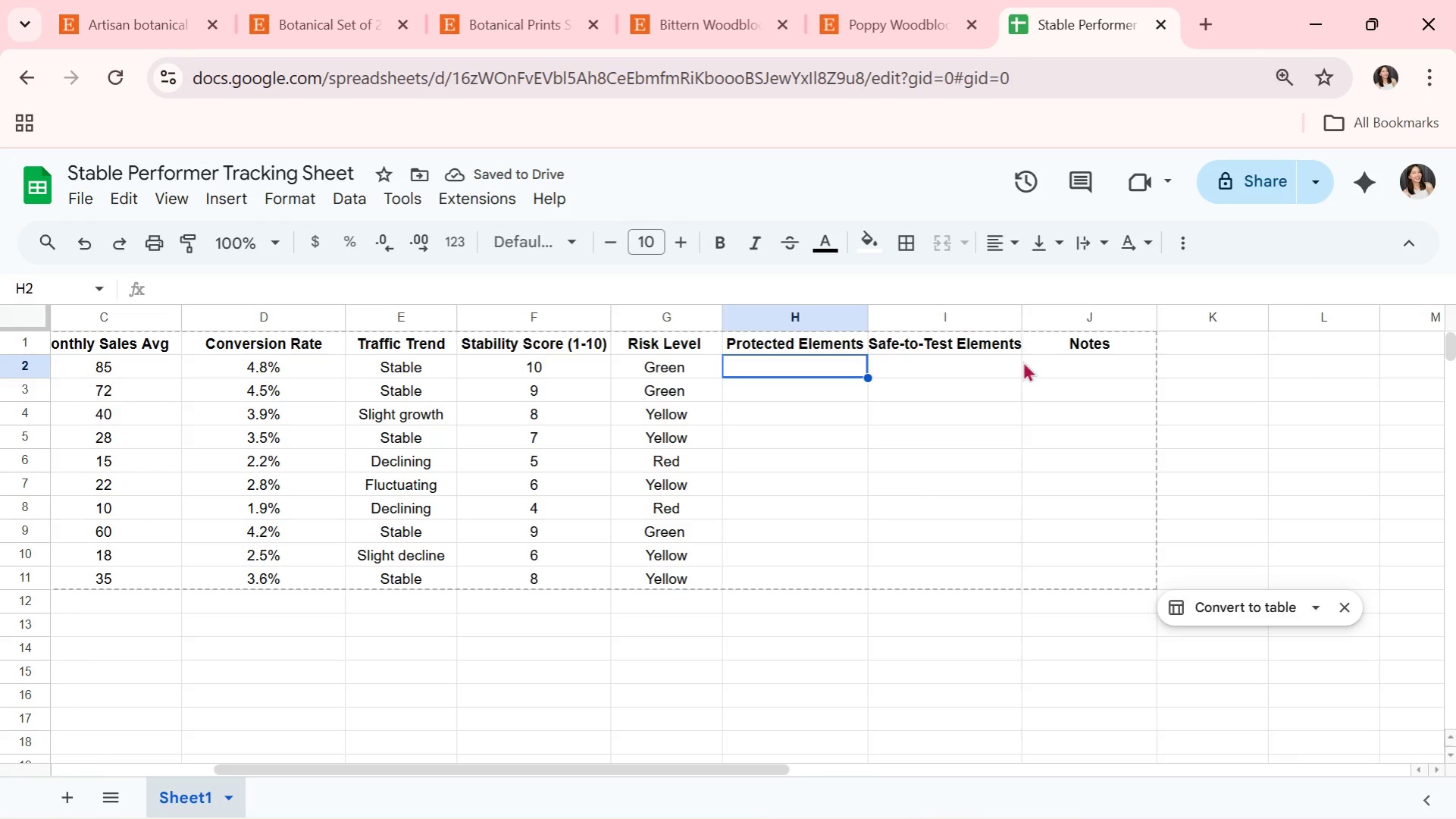 
left_click_drag(start_coordinate=[1024, 324], to_coordinate=[1064, 328])
 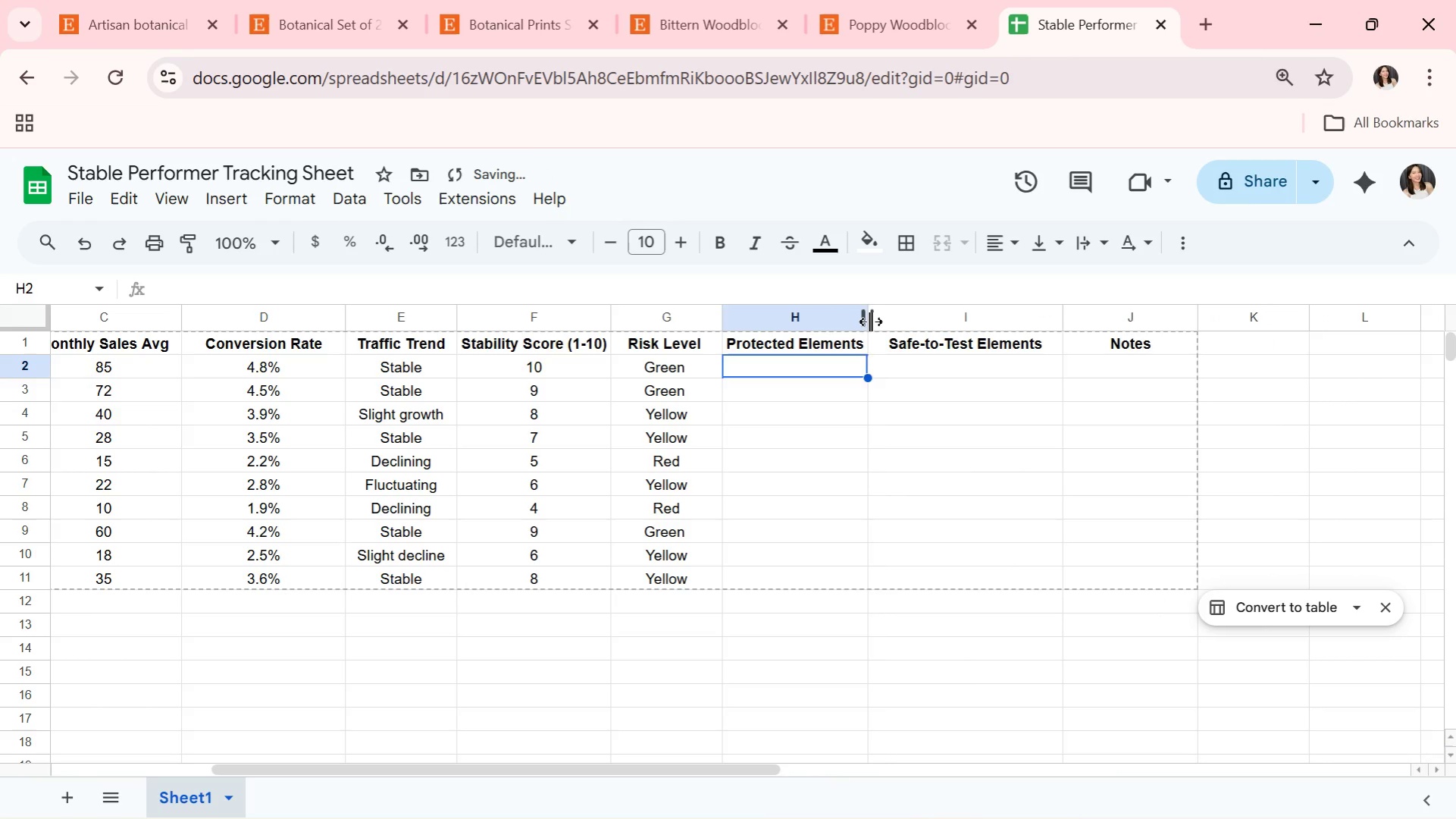 
left_click_drag(start_coordinate=[868, 318], to_coordinate=[910, 319])
 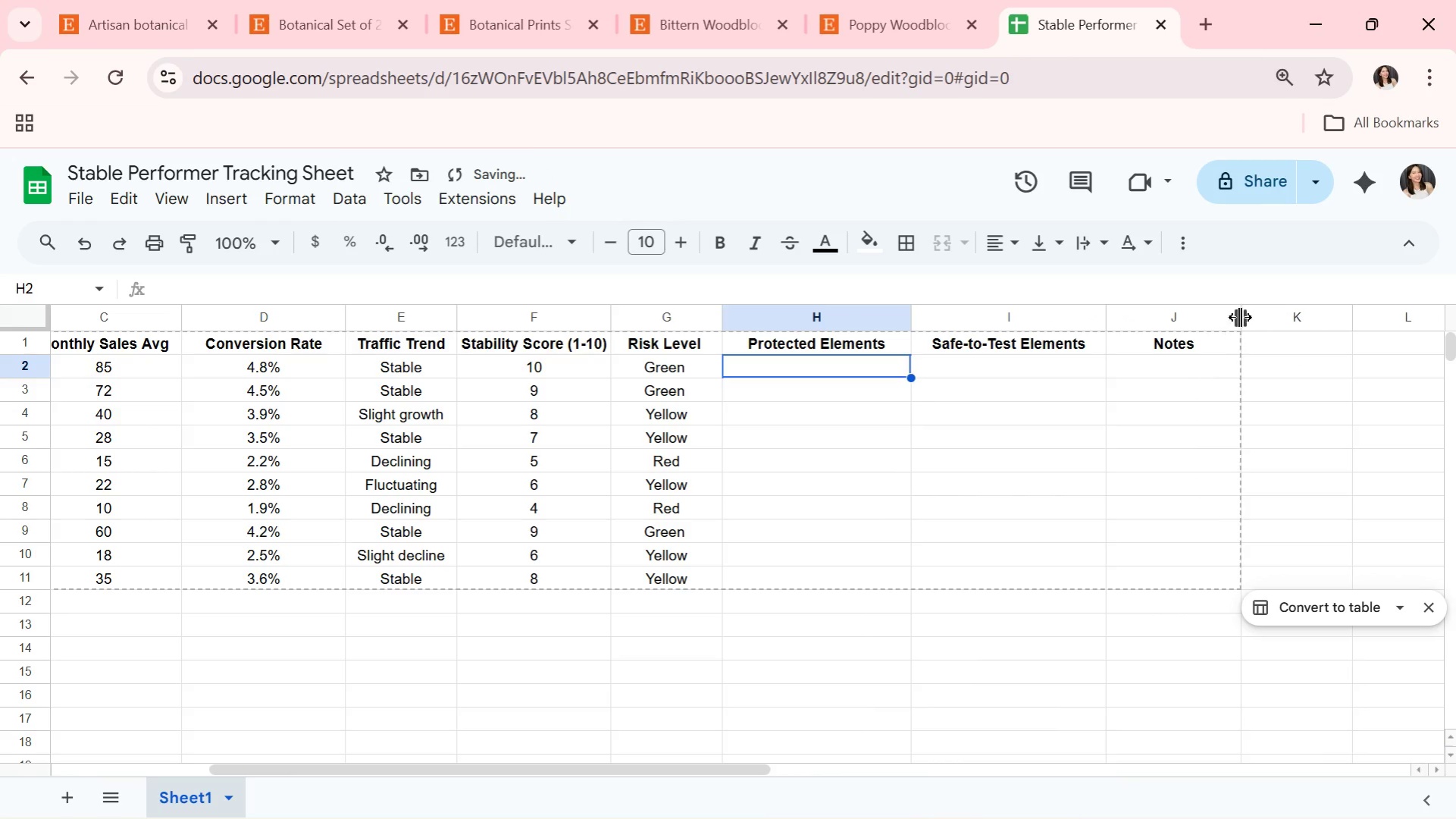 
left_click_drag(start_coordinate=[1240, 317], to_coordinate=[1307, 321])
 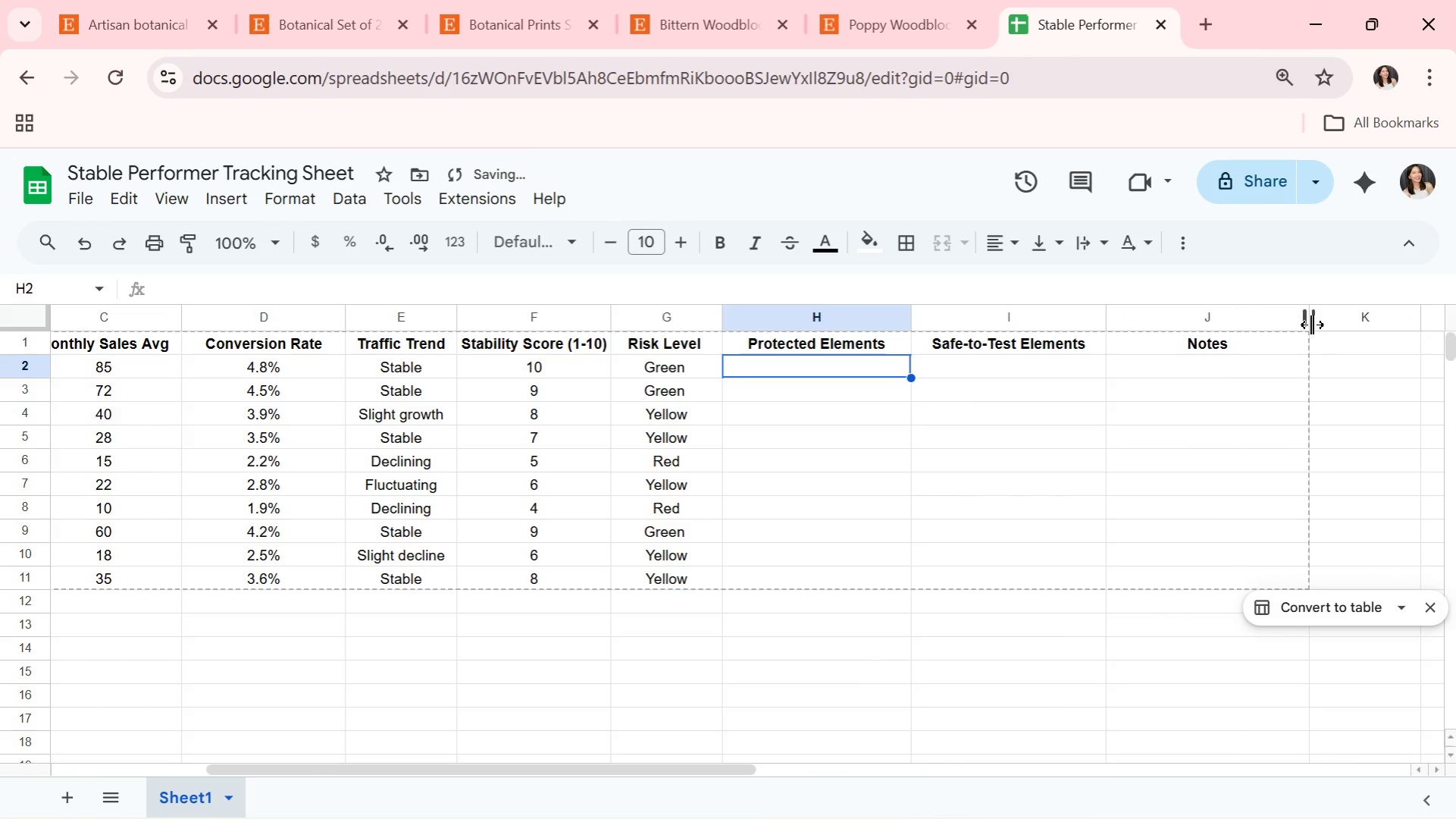 
left_click_drag(start_coordinate=[1310, 318], to_coordinate=[1338, 315])
 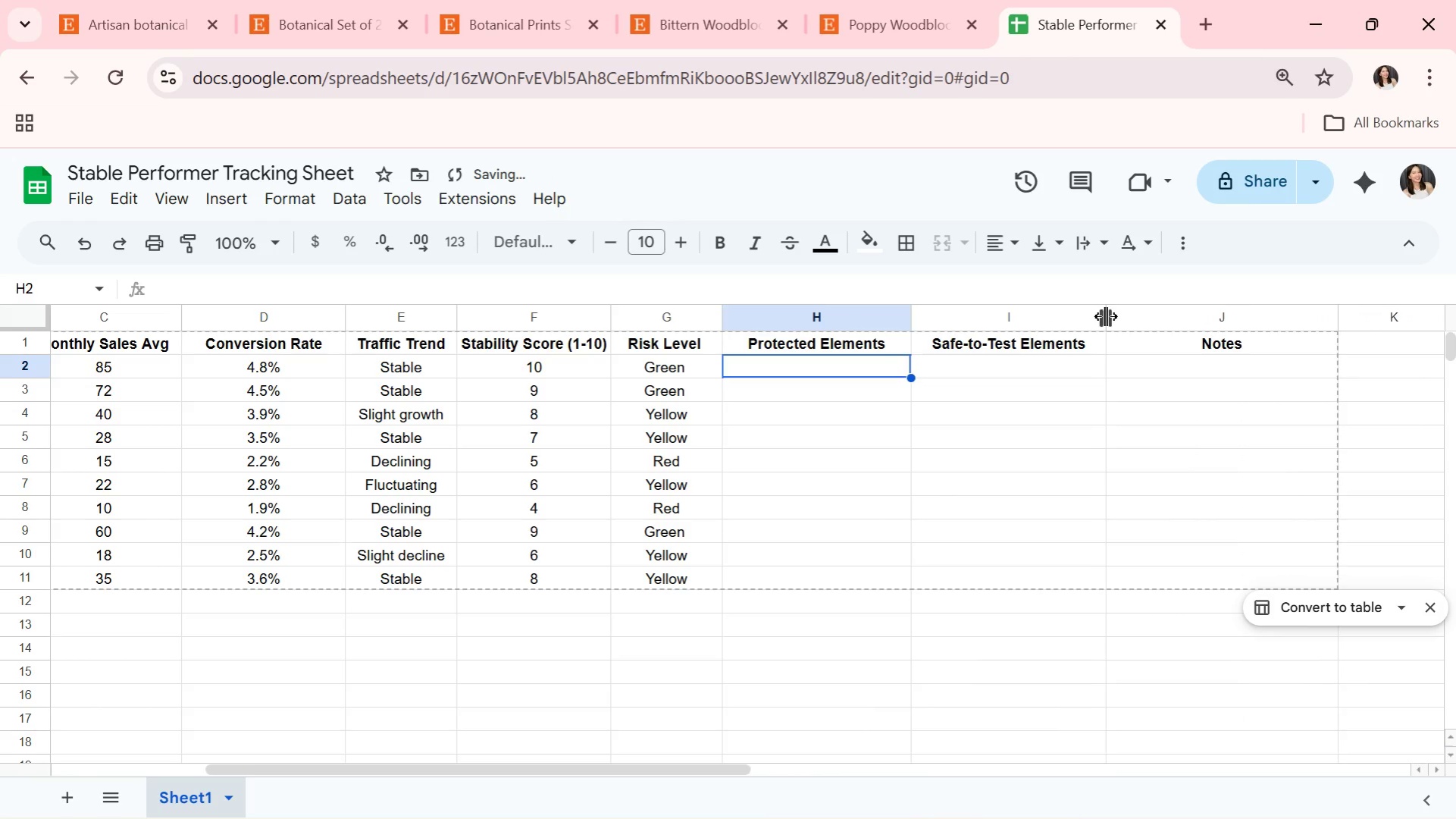 
left_click_drag(start_coordinate=[1105, 316], to_coordinate=[1152, 313])
 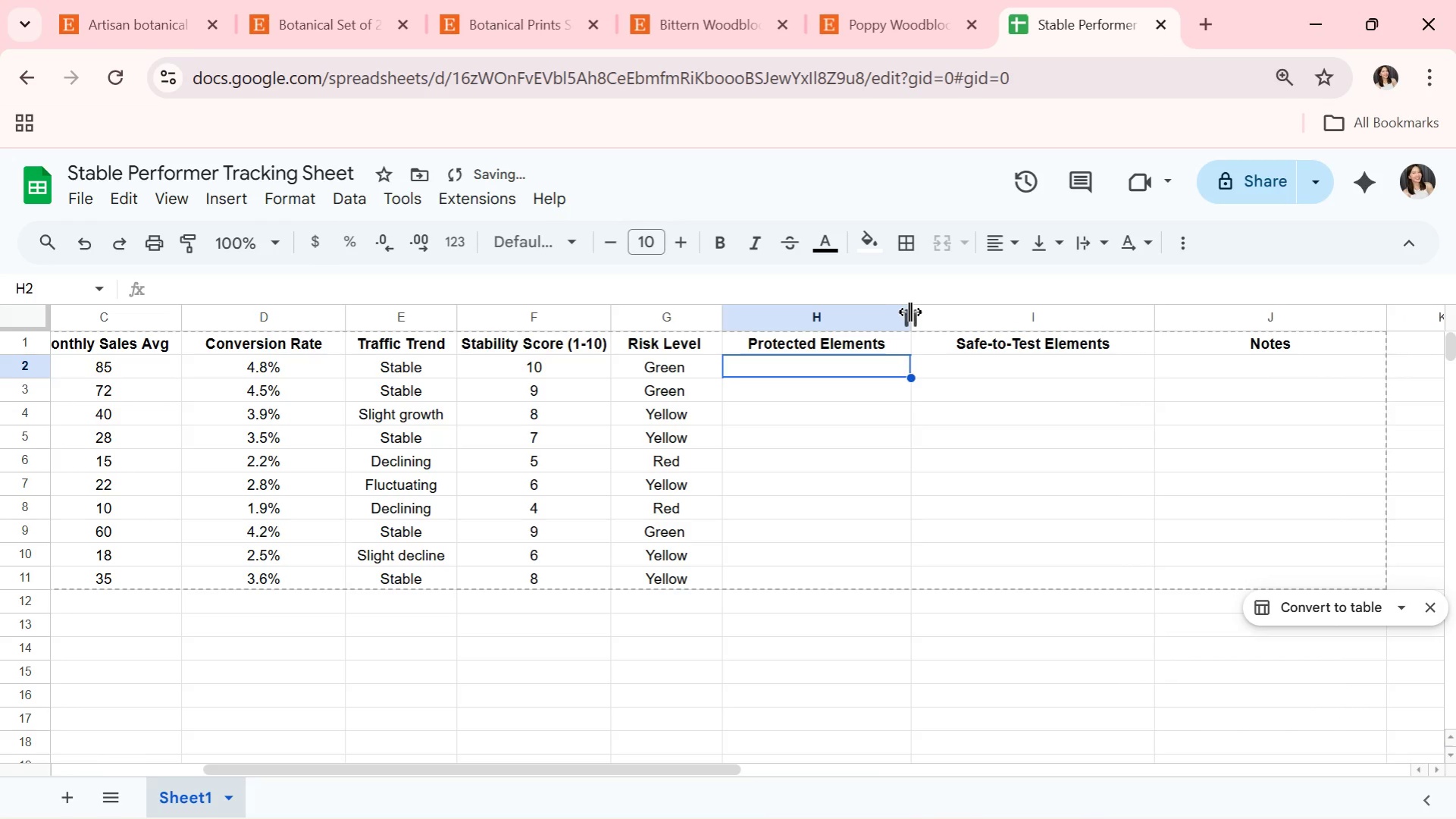 
left_click_drag(start_coordinate=[906, 312], to_coordinate=[959, 311])
 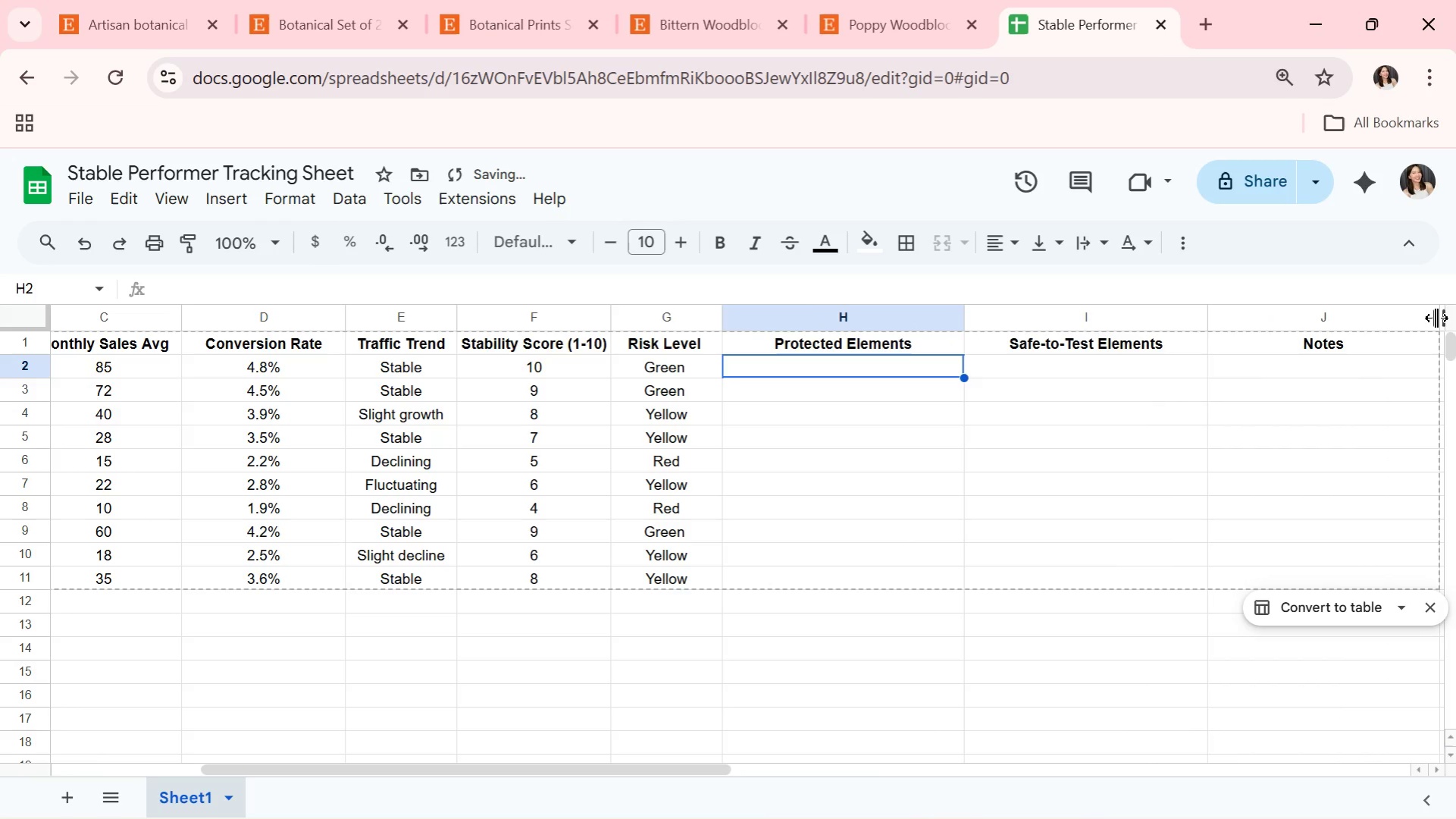 
left_click_drag(start_coordinate=[1436, 318], to_coordinate=[1454, 318])
 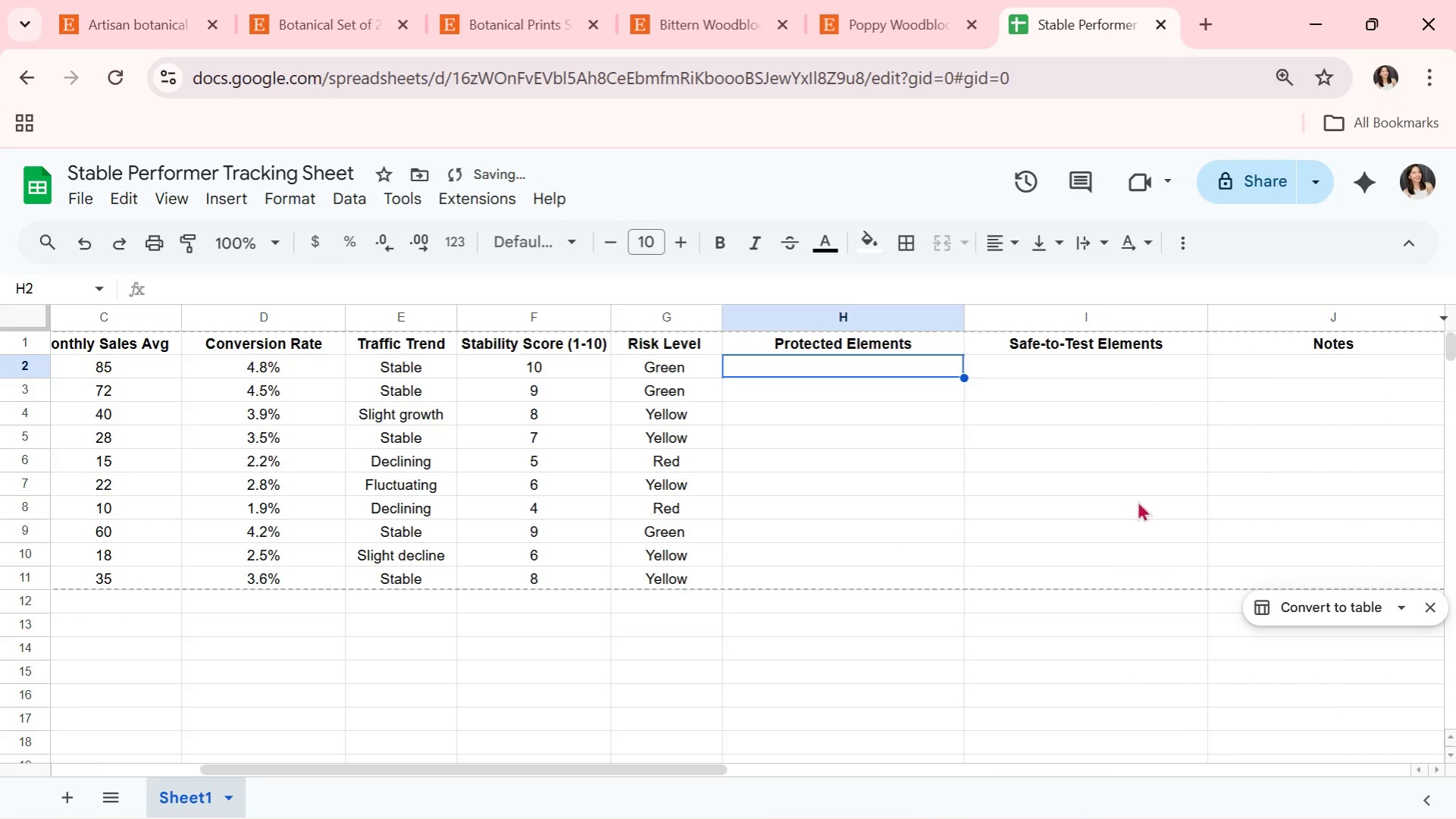 
left_click([1097, 522])
 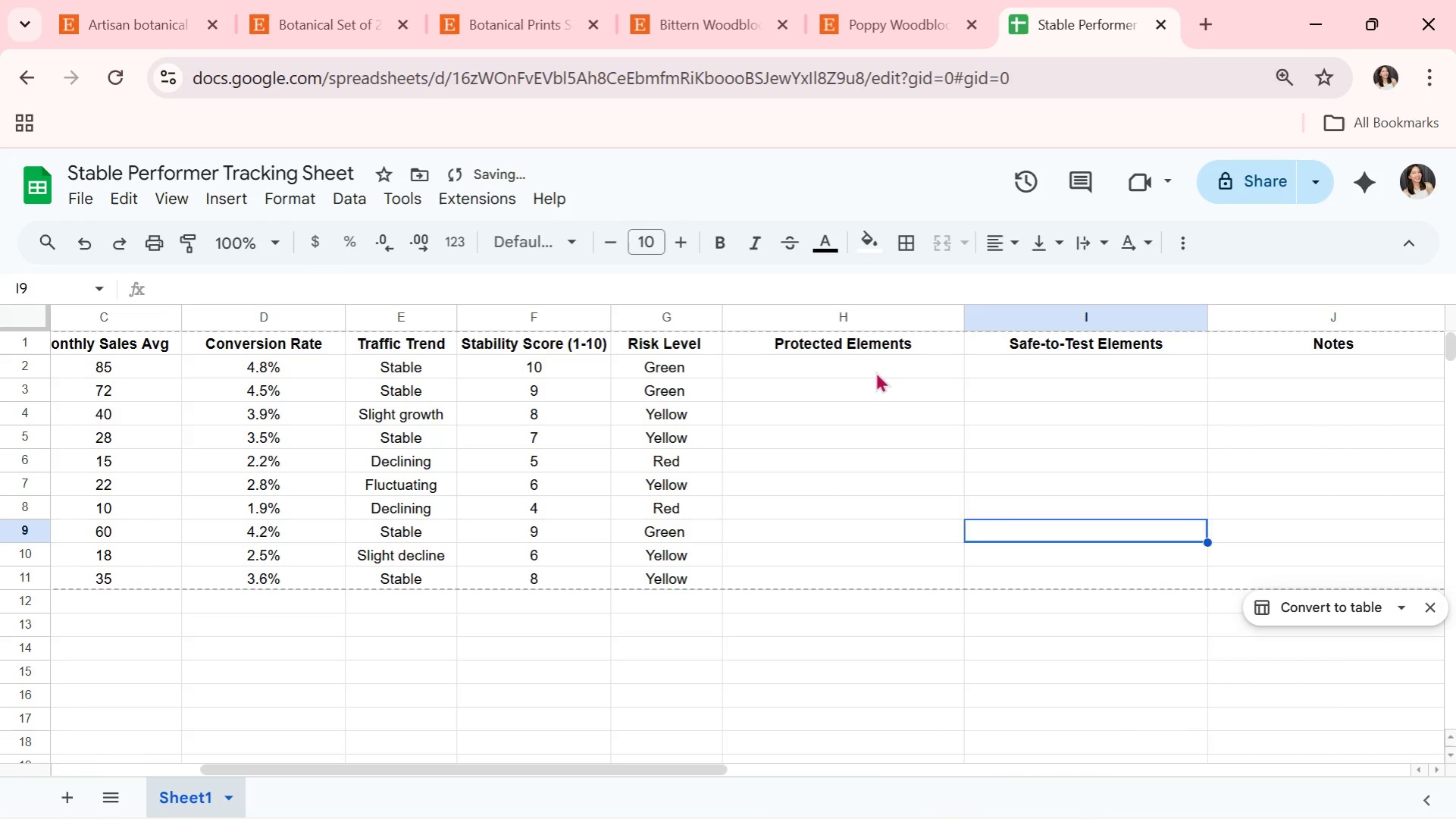 
key(Alt+AltLeft)
 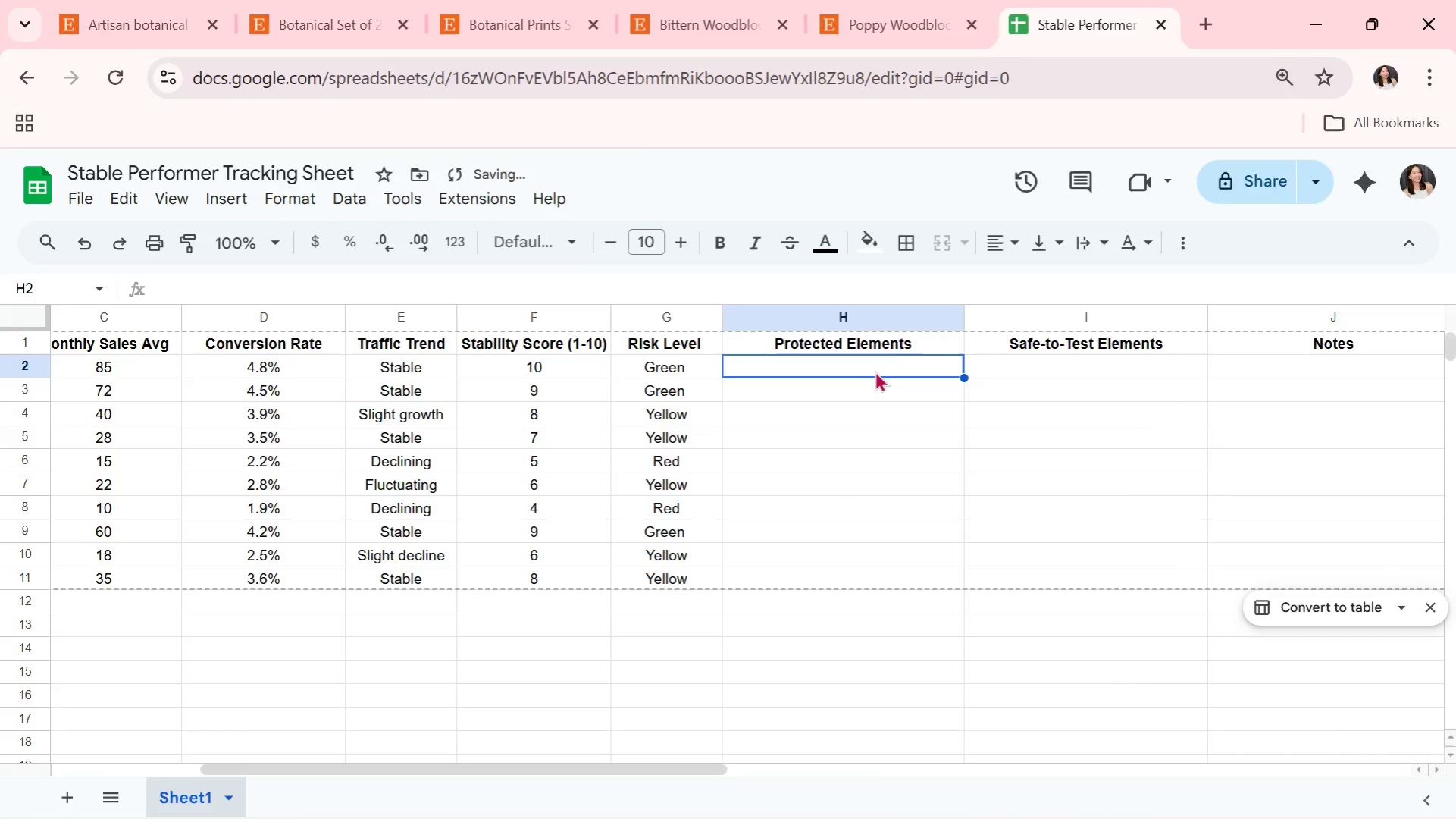 
key(Alt+Tab)